 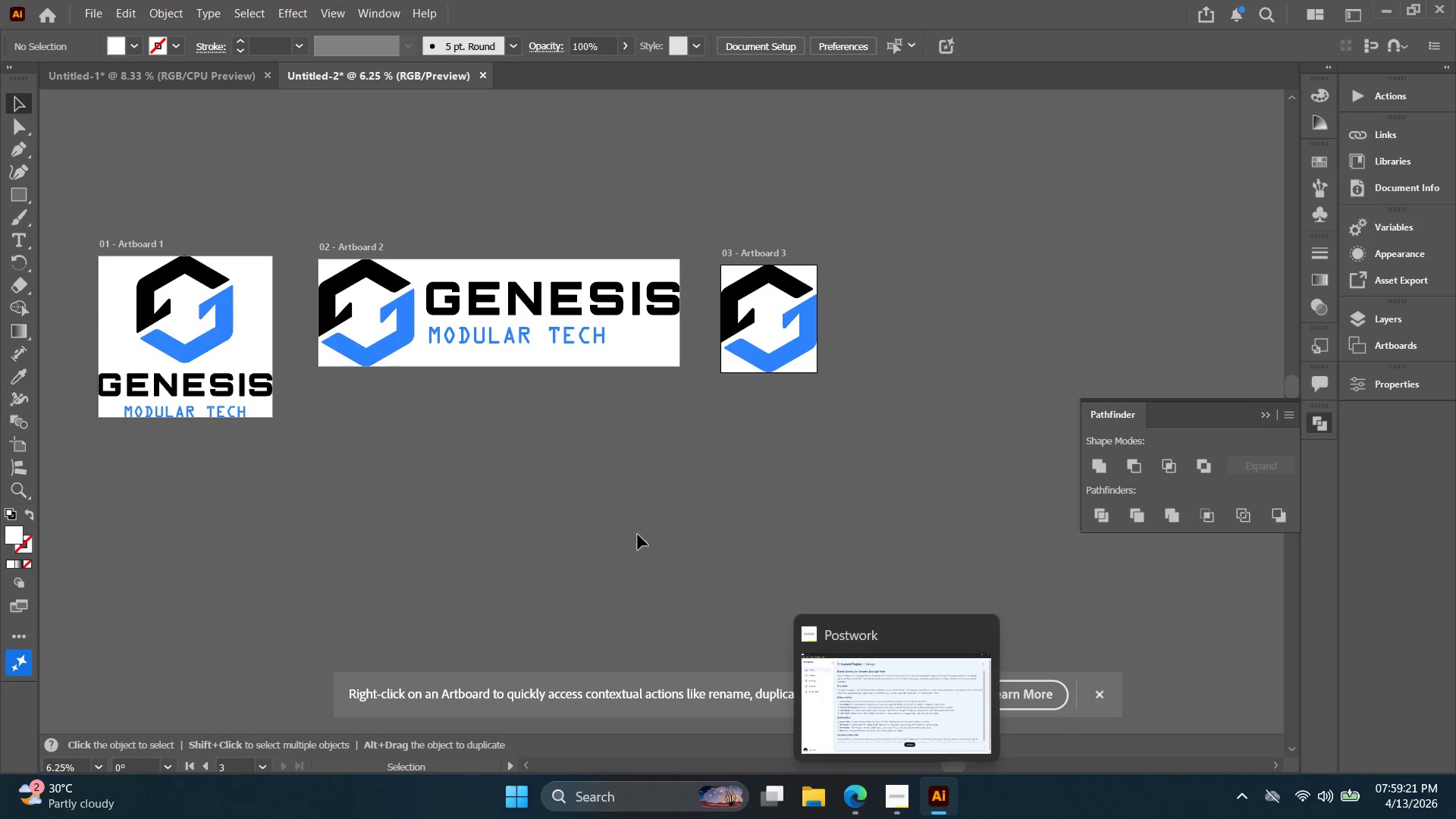 
left_click([629, 529])
 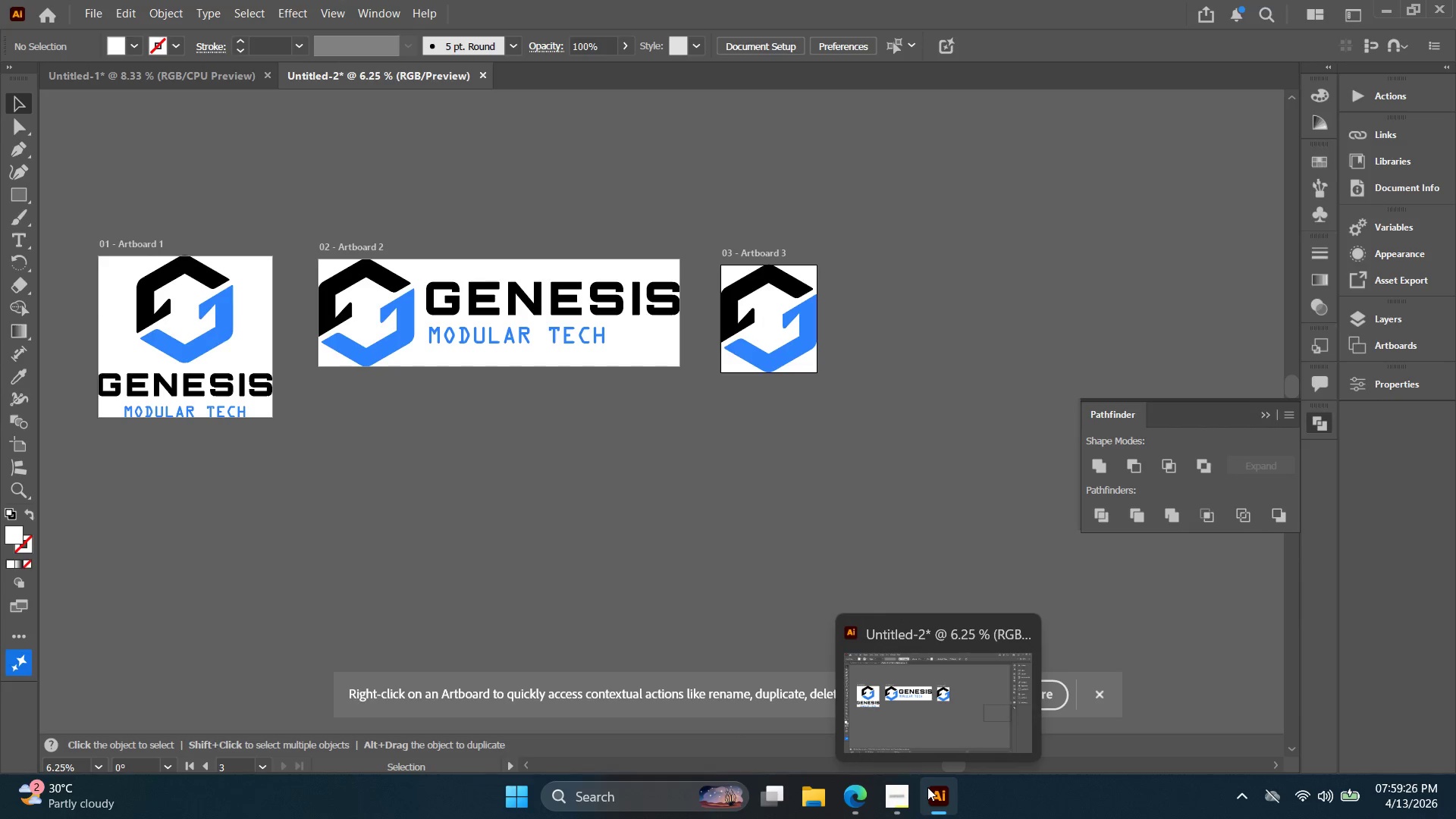 
wait(9.38)
 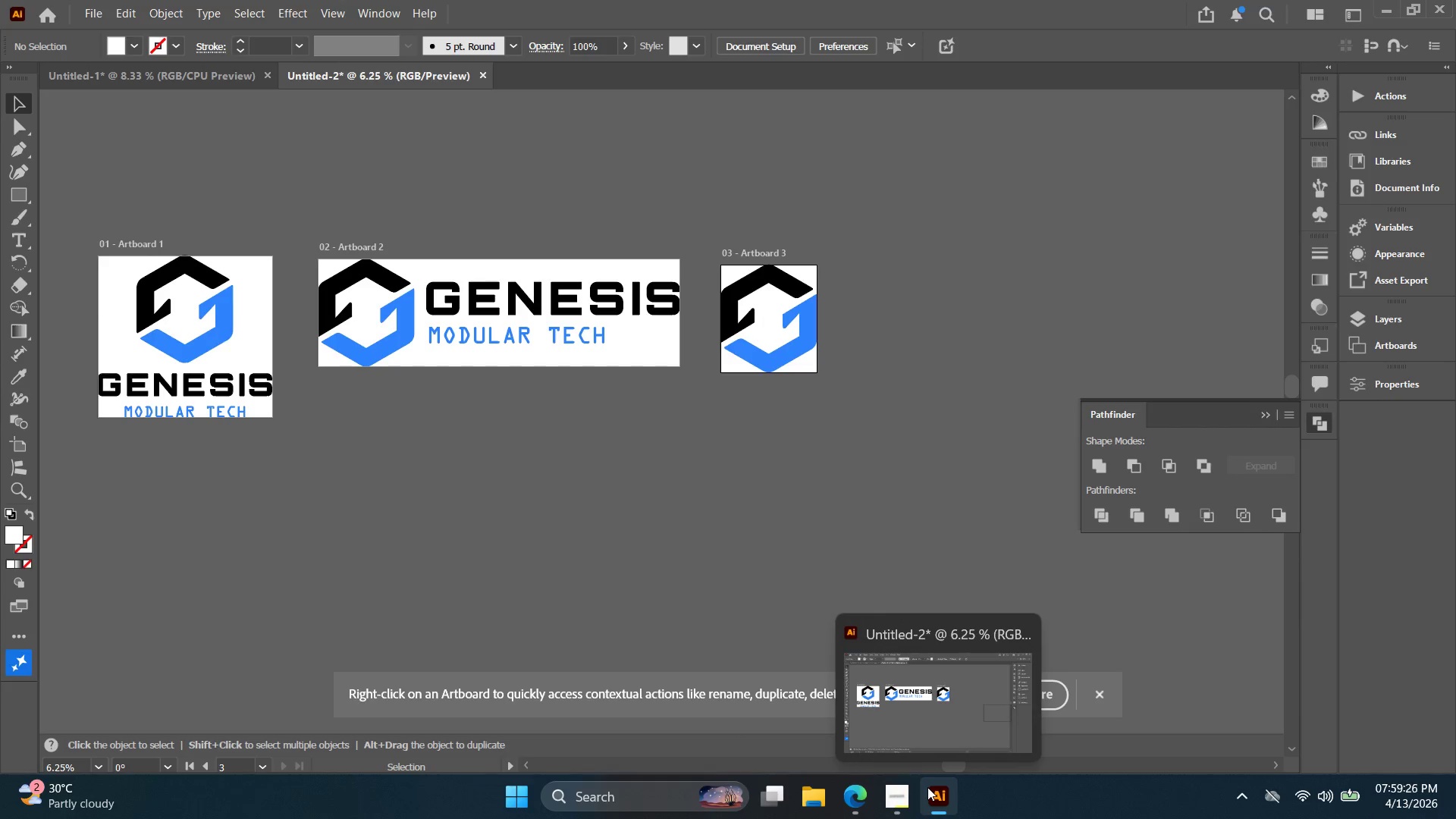 
left_click([688, 562])
 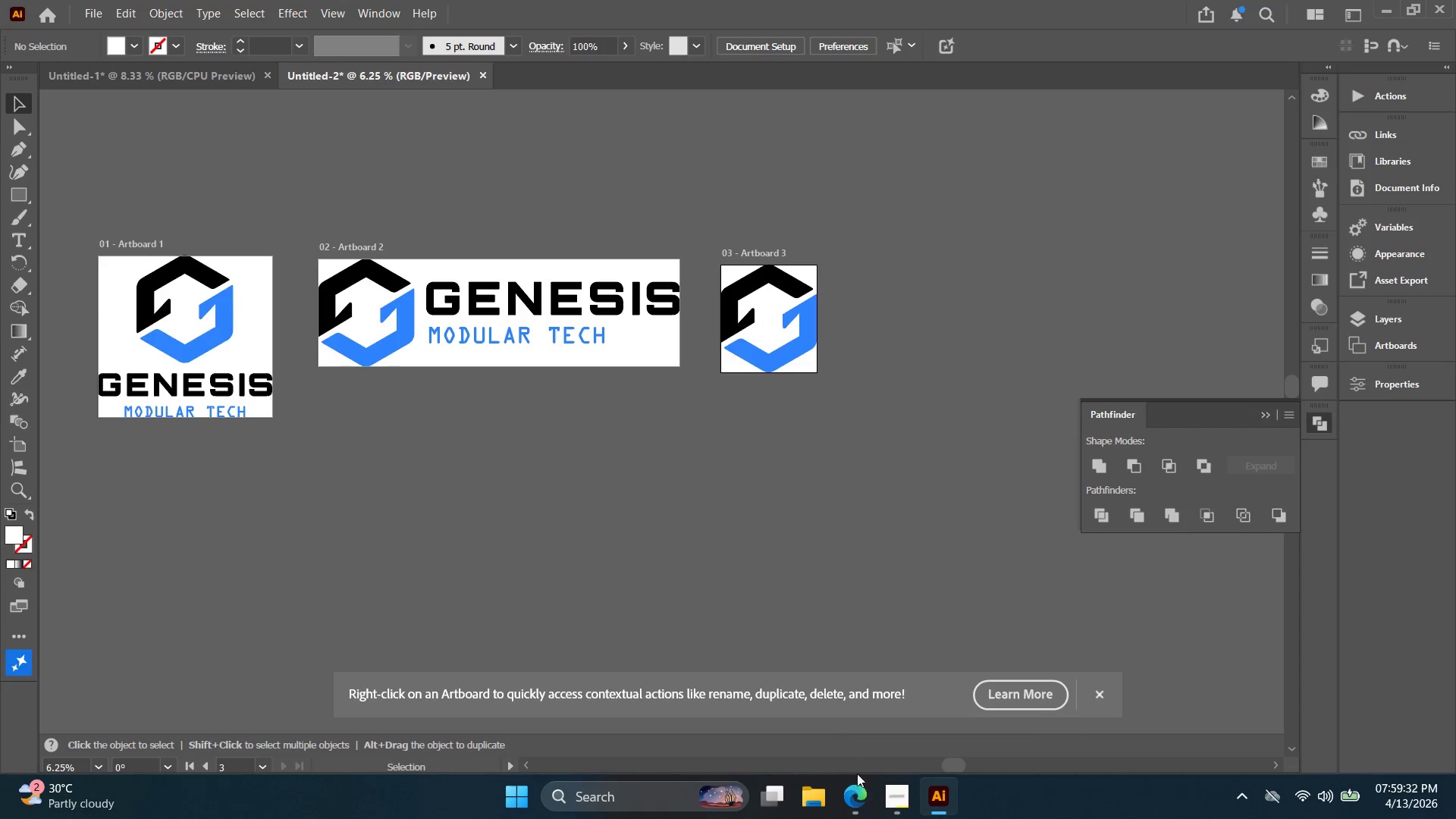 
left_click([894, 797])